 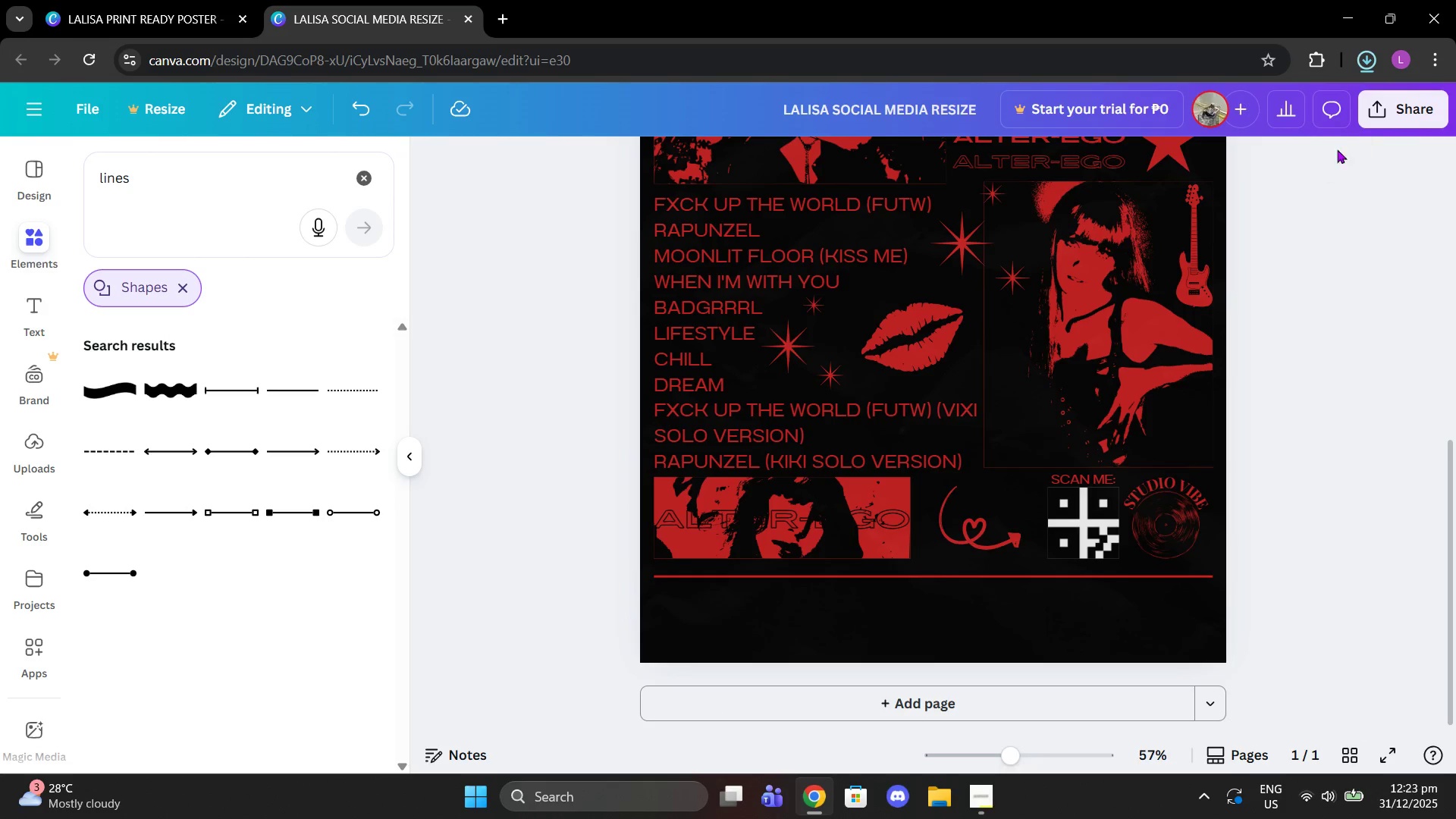 
left_click([1388, 119])
 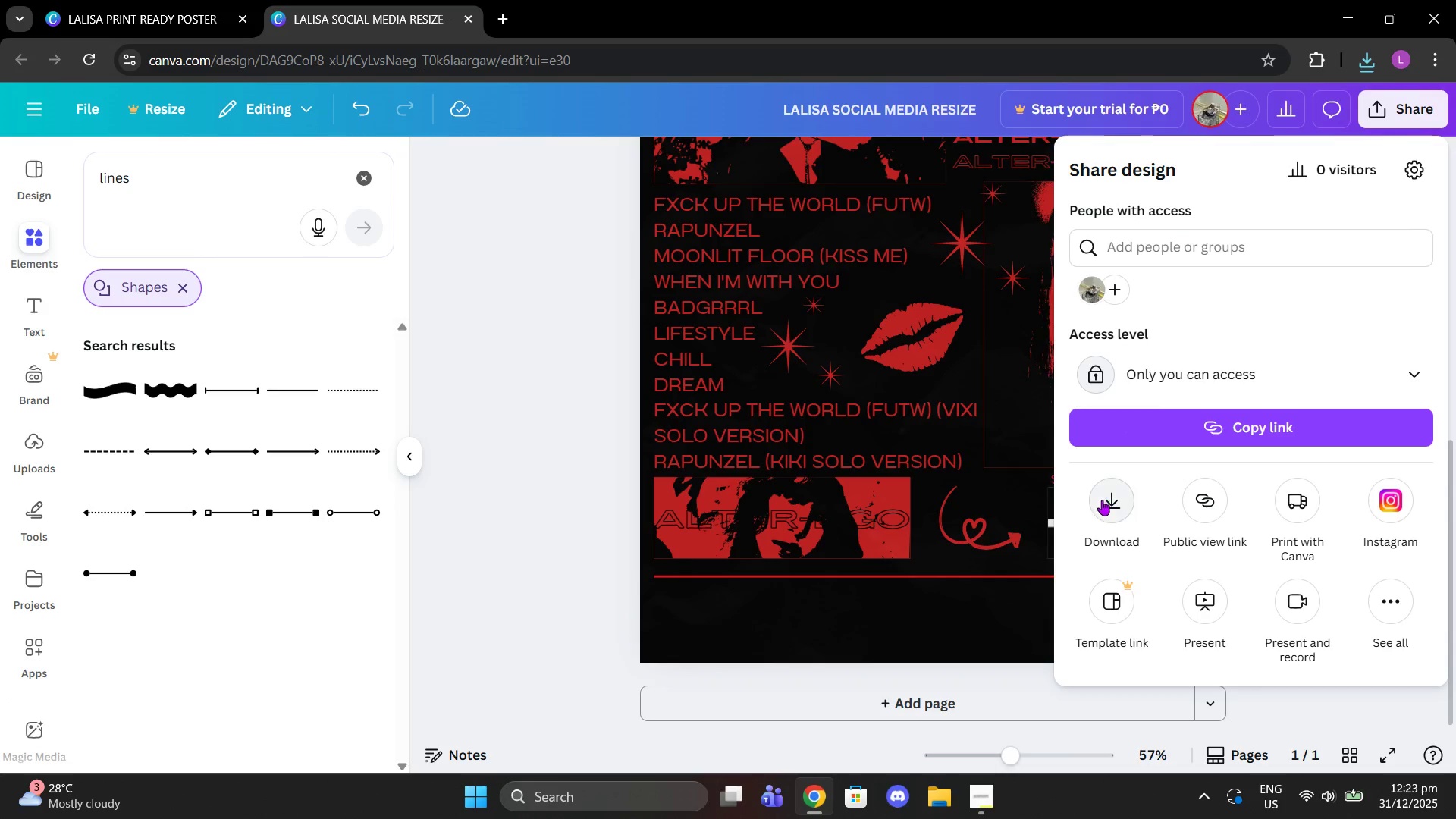 
left_click([1106, 501])
 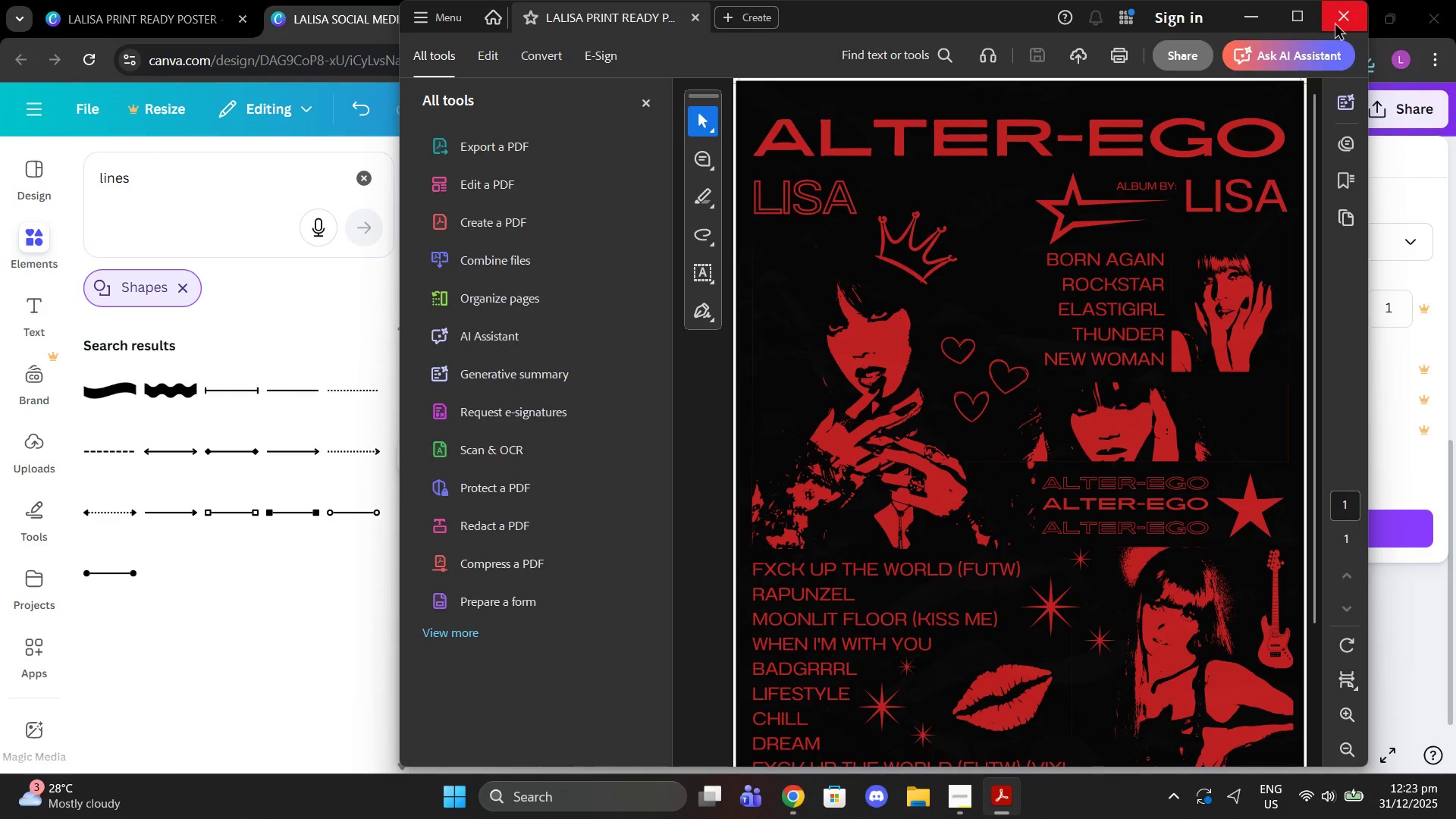 
left_click([1335, 25])
 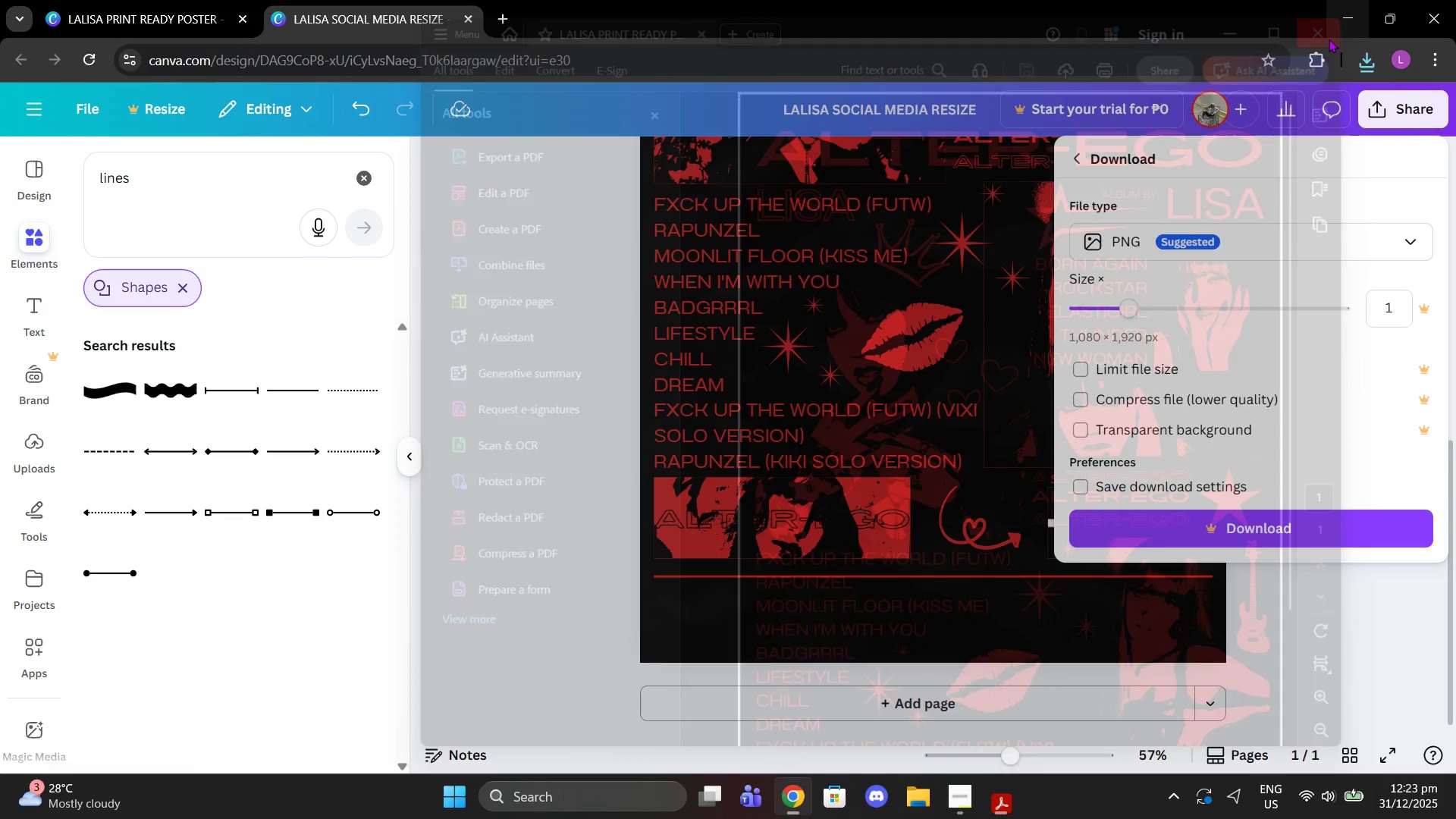 
left_click([1127, 255])
 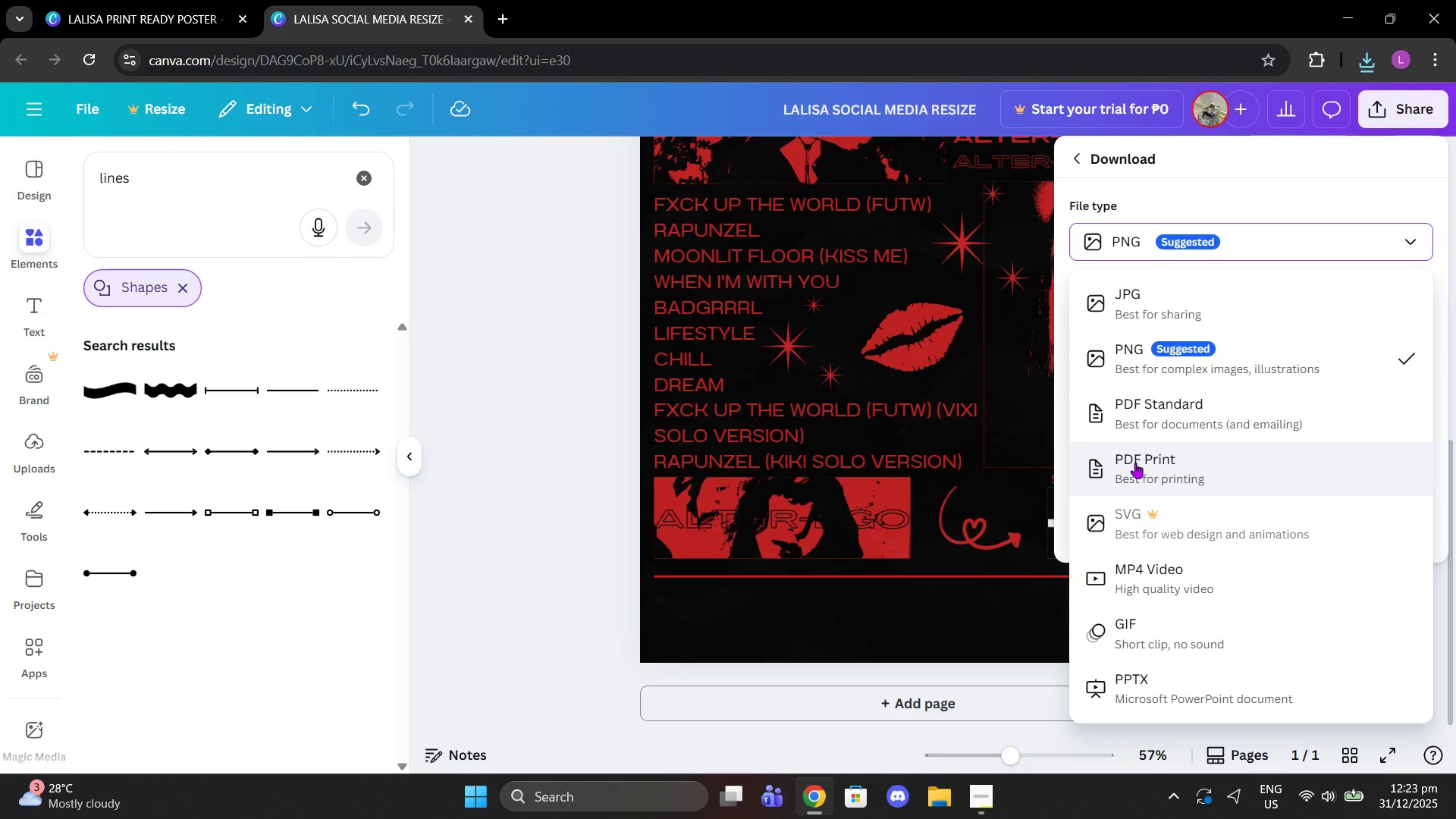 
left_click([1128, 411])
 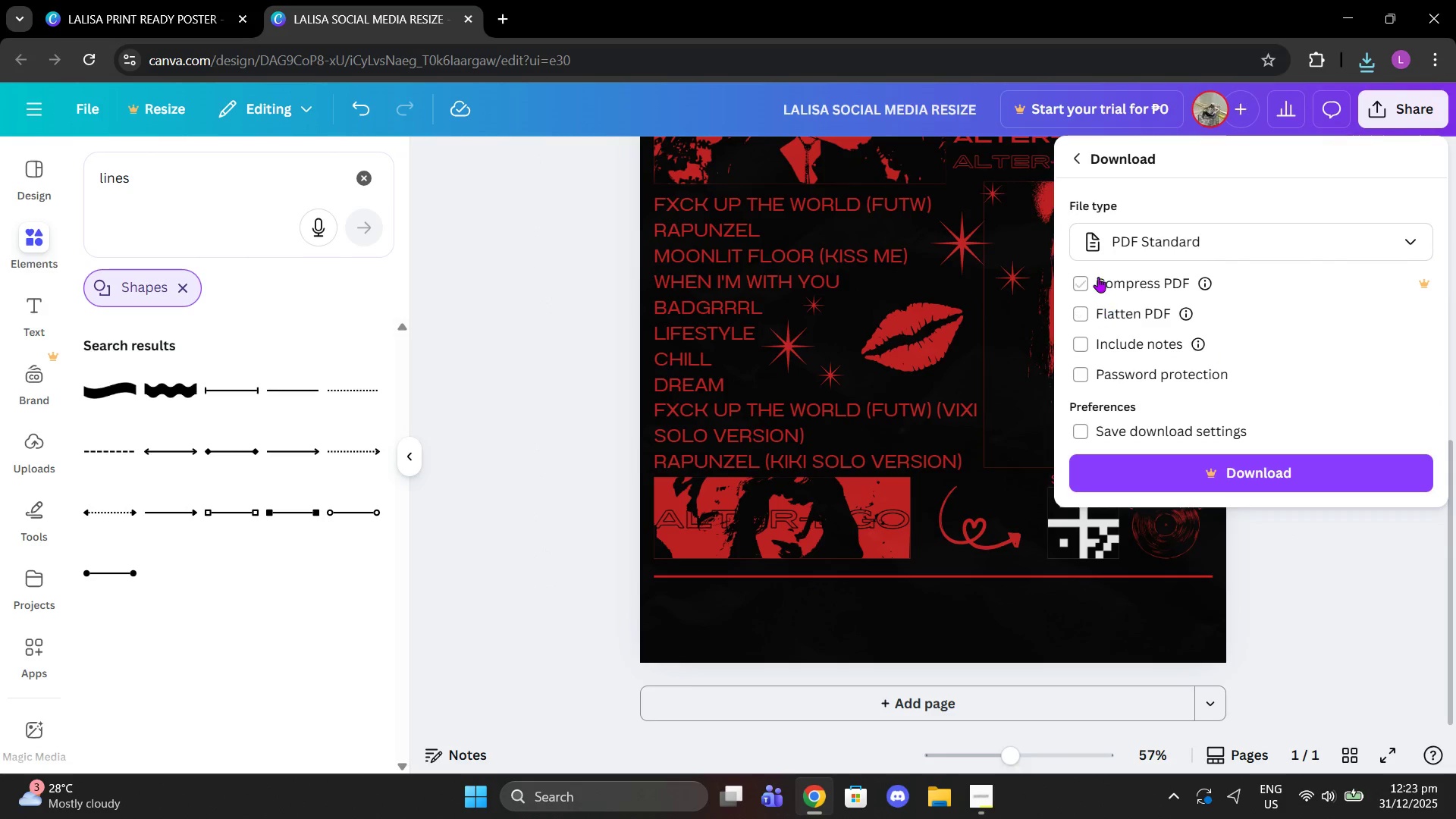 
left_click([1098, 276])
 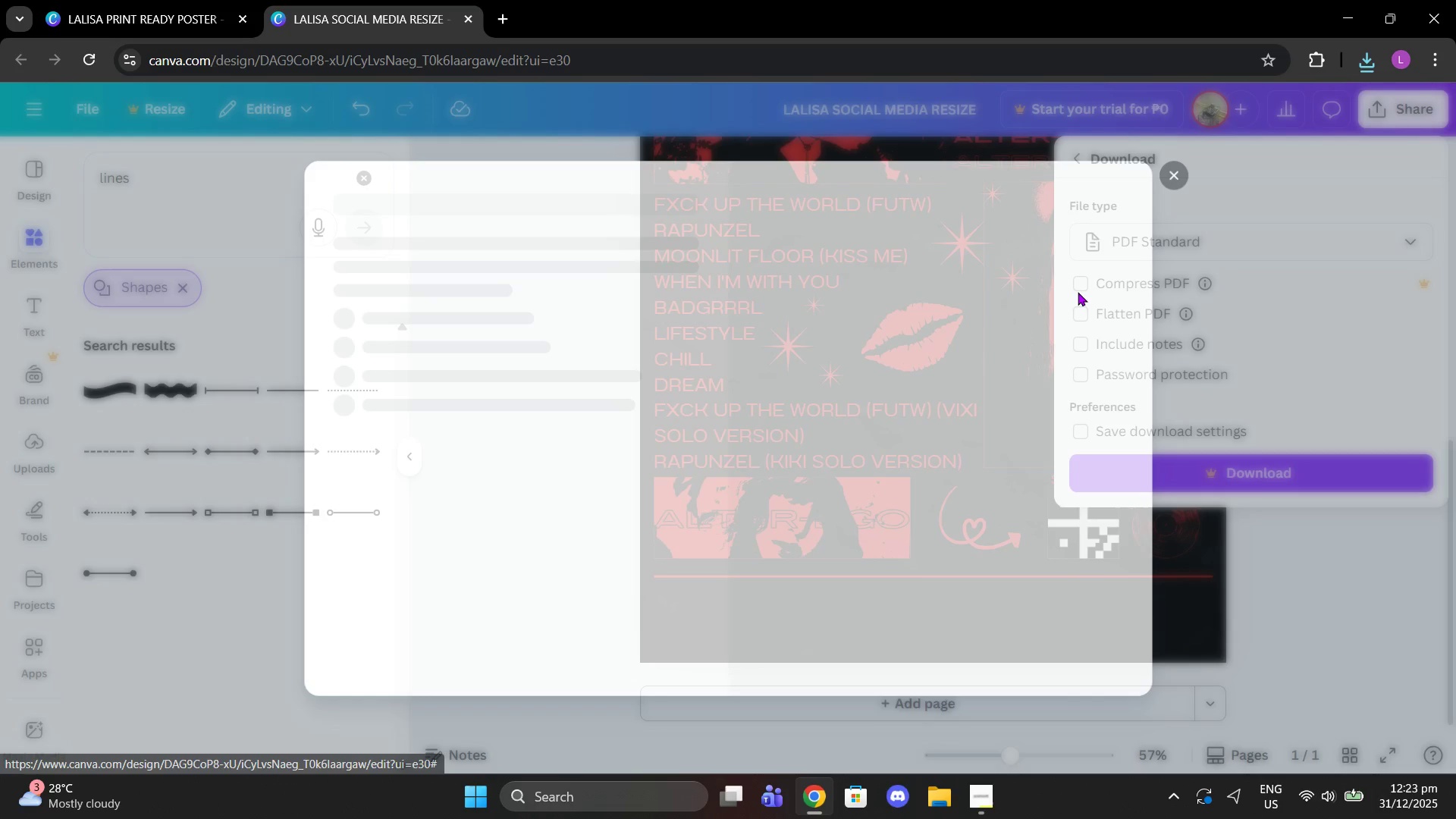 
left_click([1195, 171])
 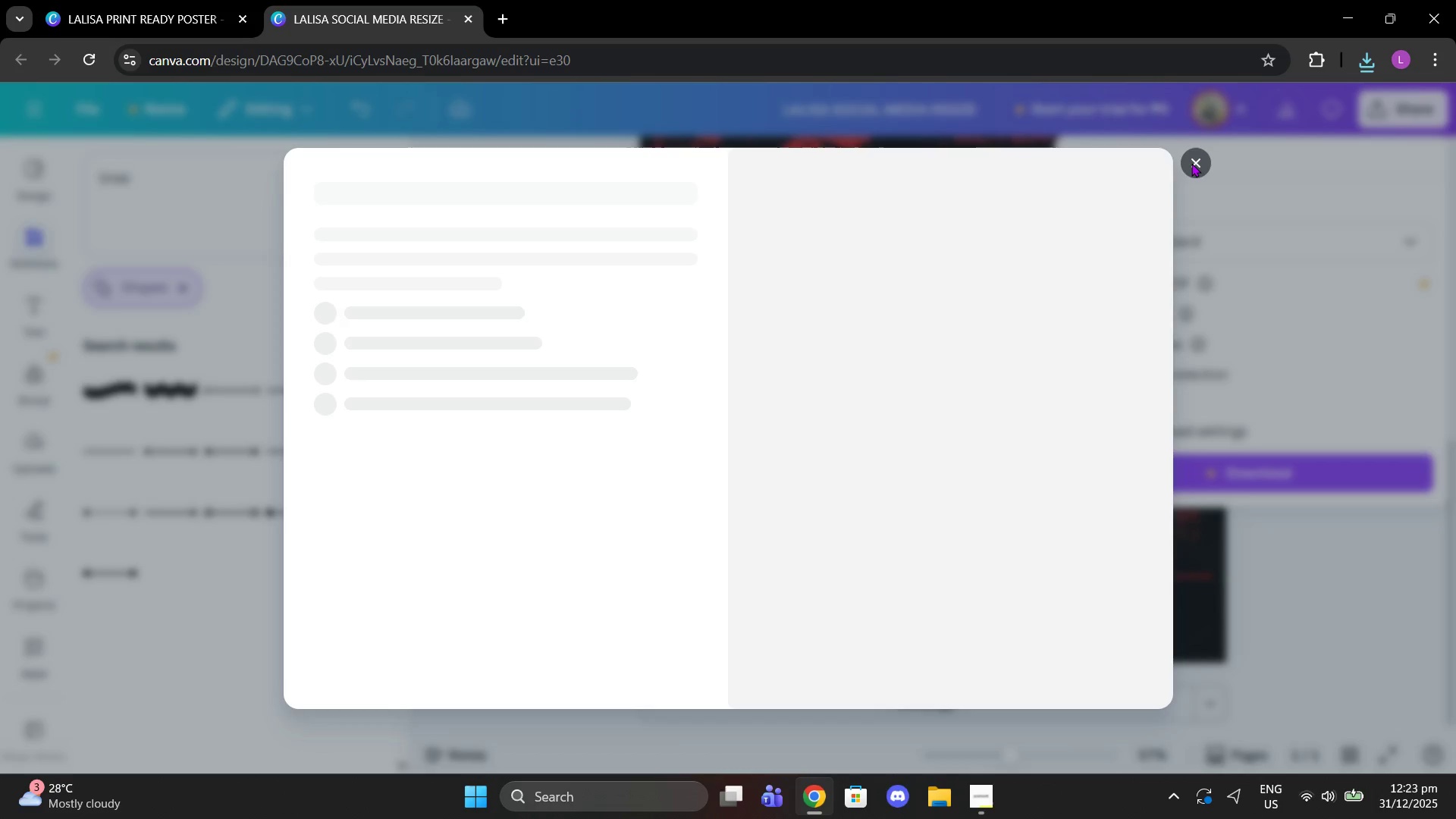 
left_click([1191, 163])
 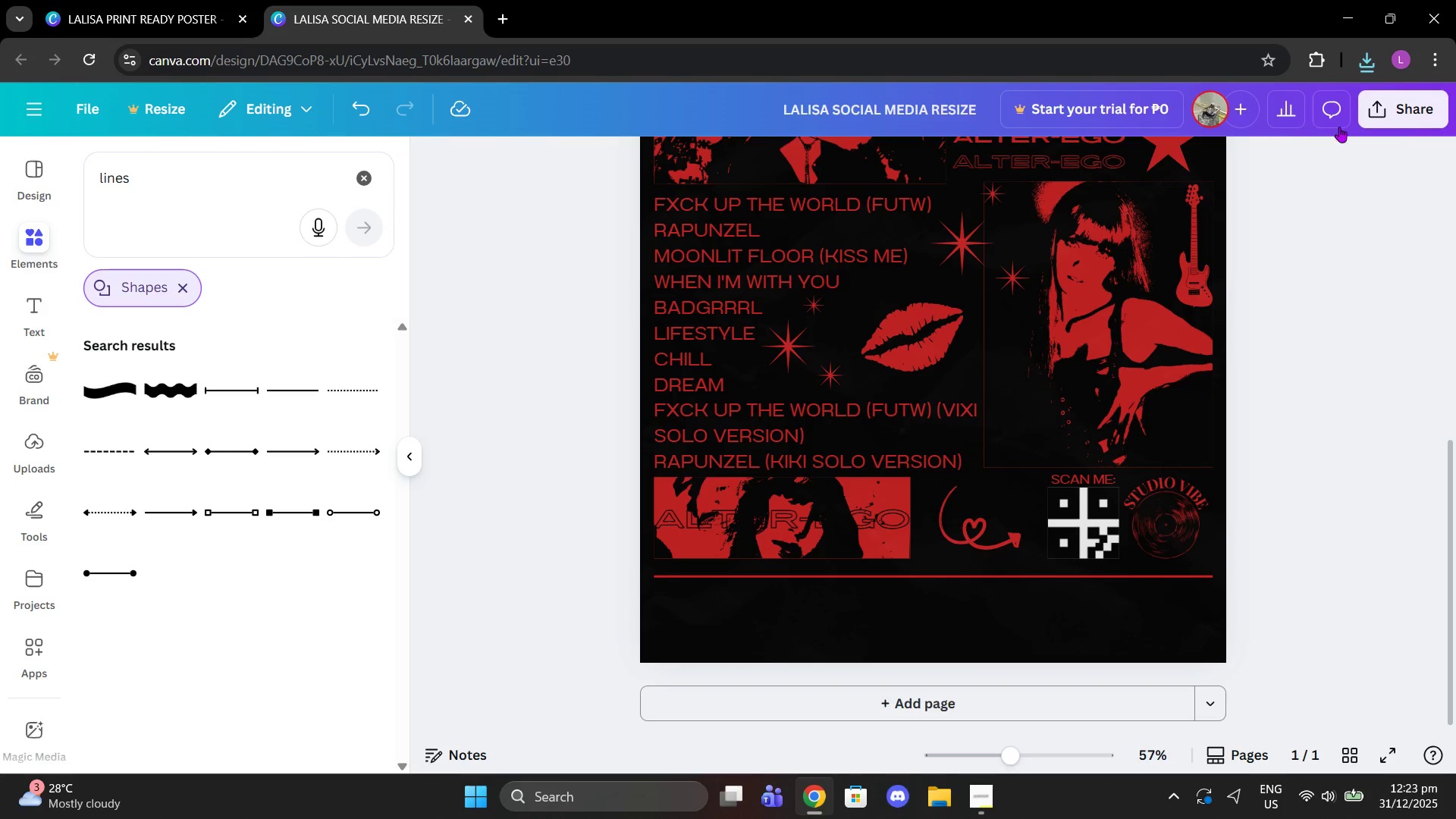 